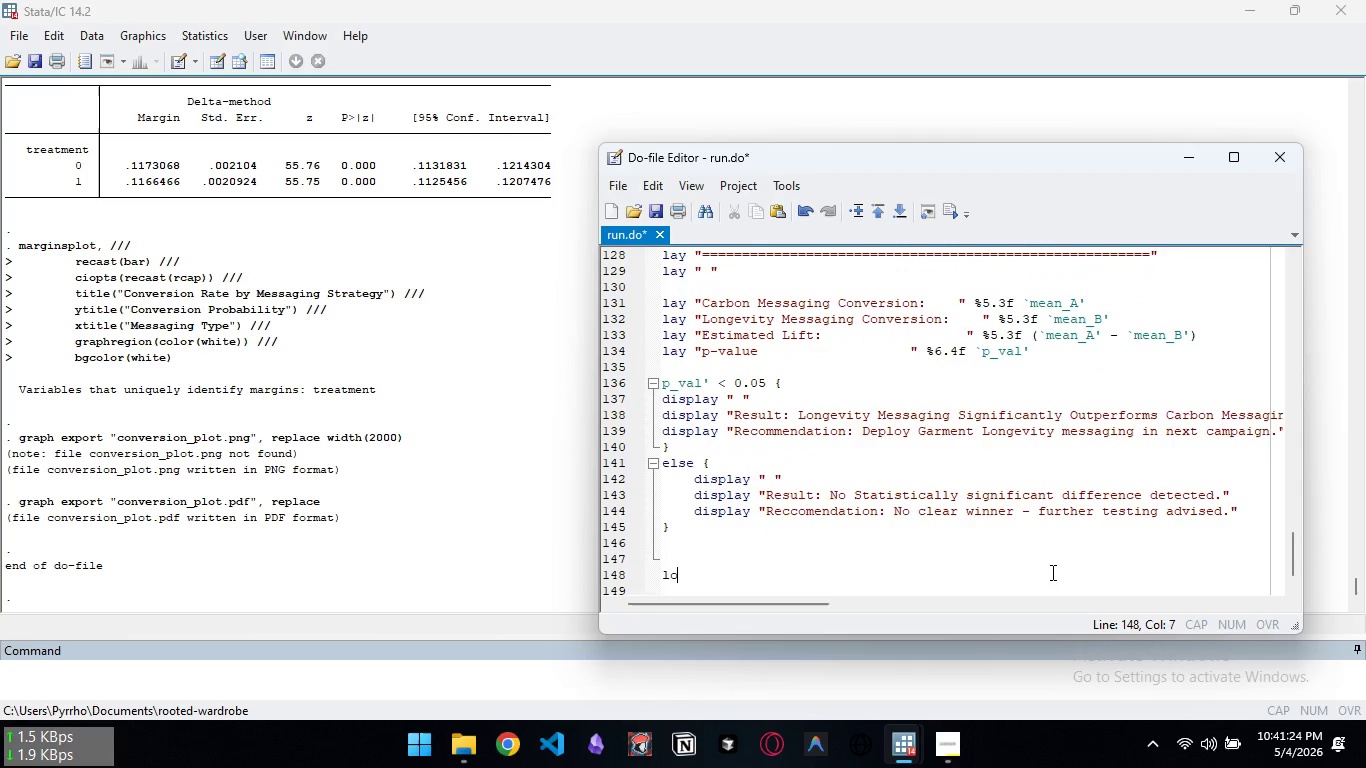 
type(log close)
 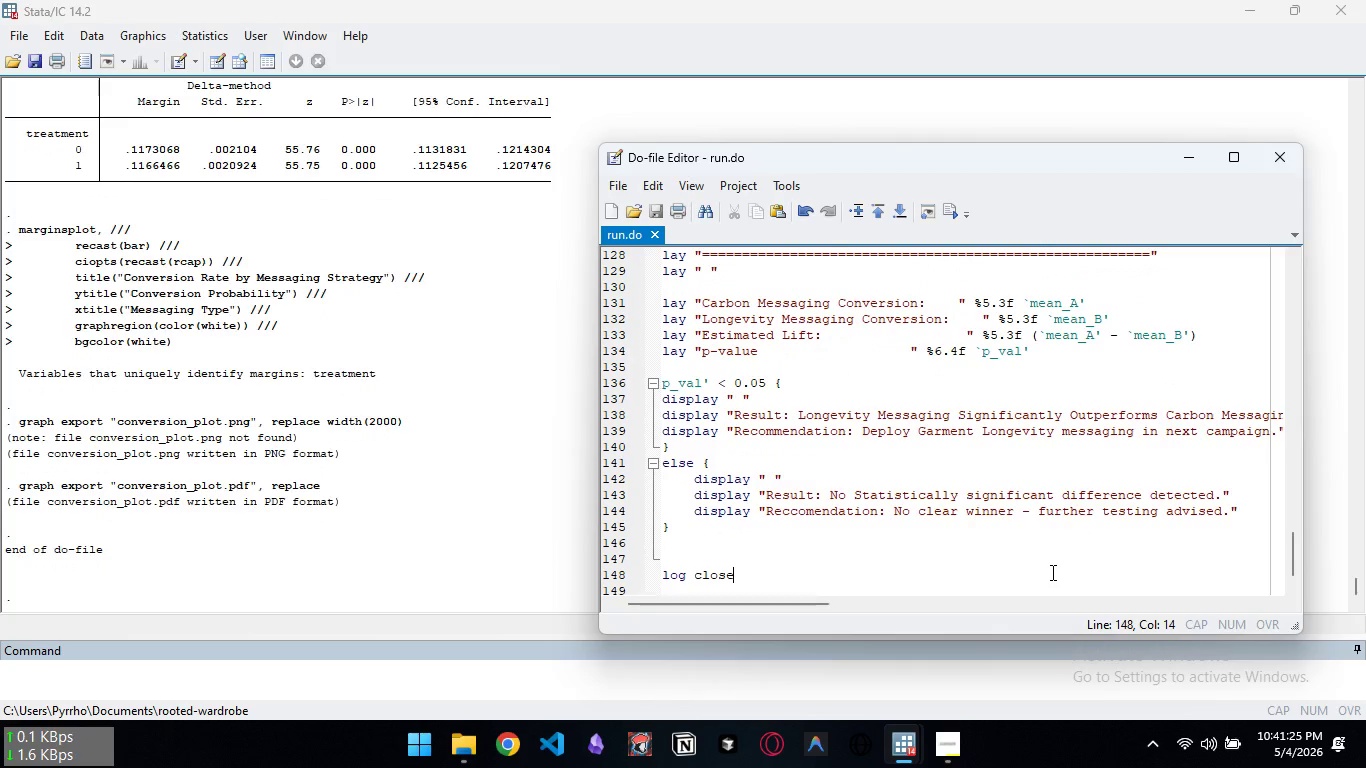 
key(Control+S)
 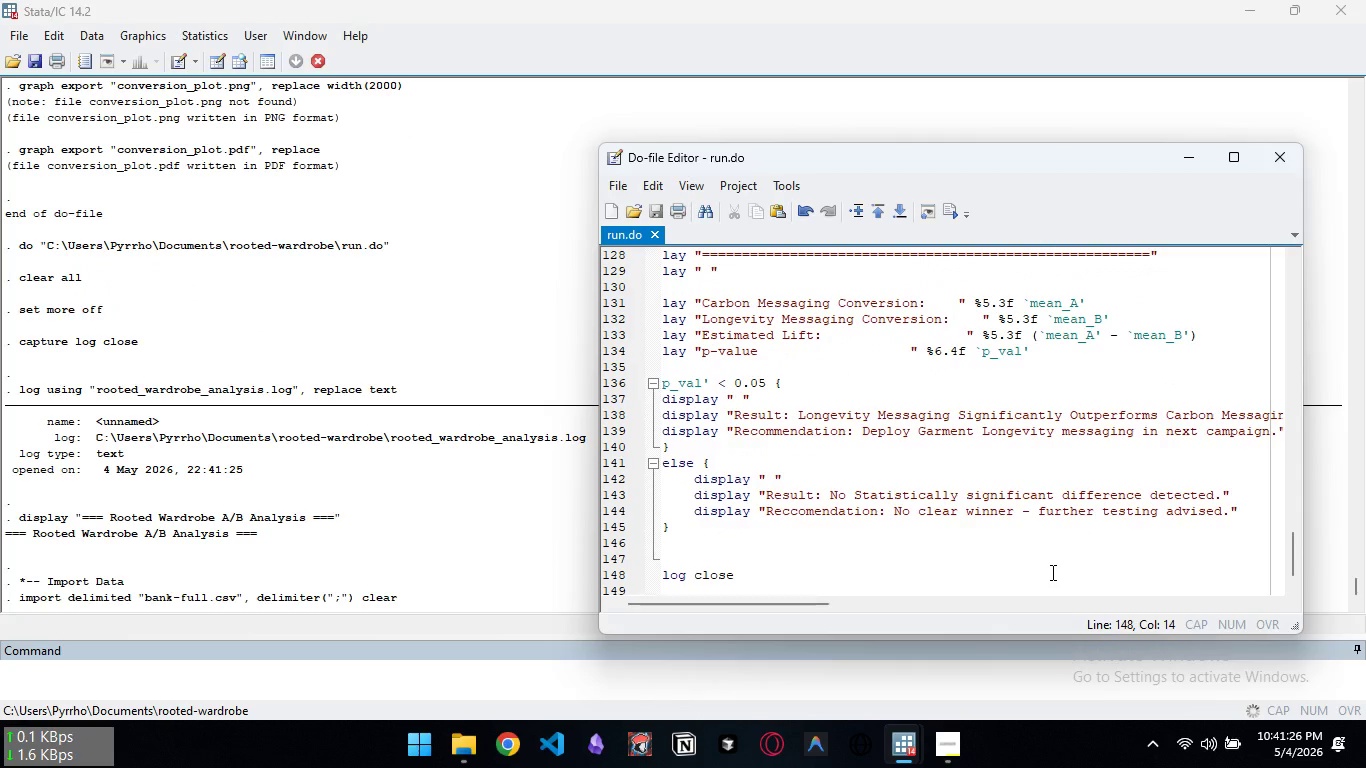 
key(Control+D)
 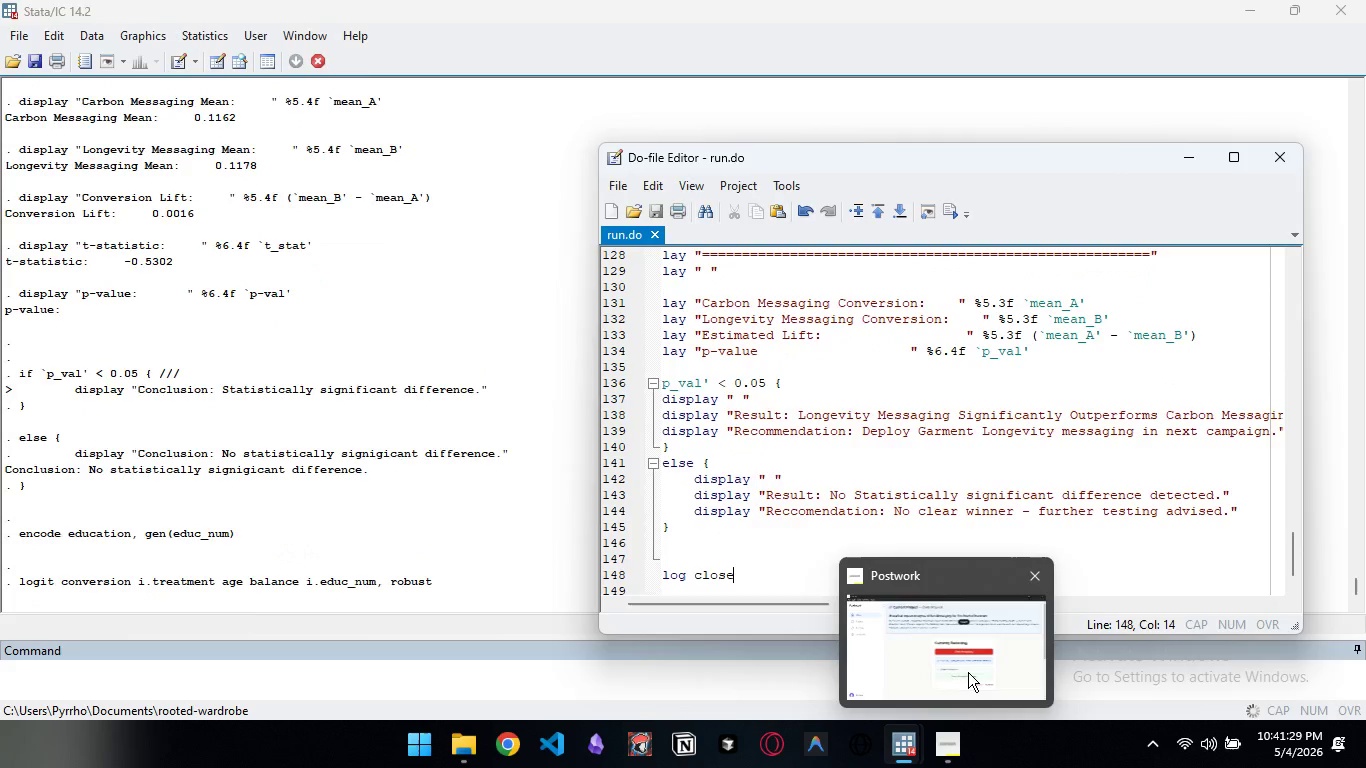 
left_click([968, 672])